 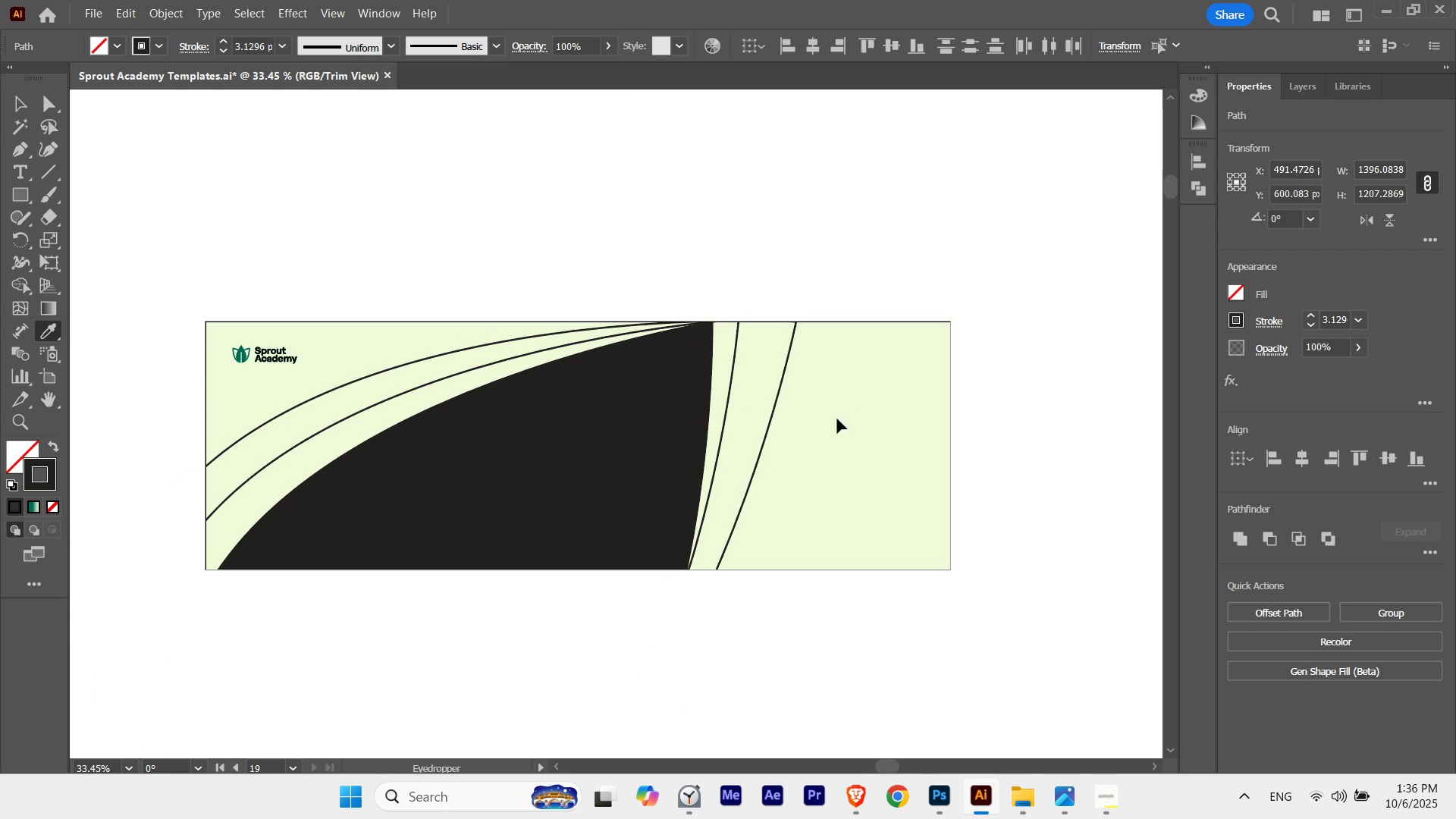 
key(Control+H)
 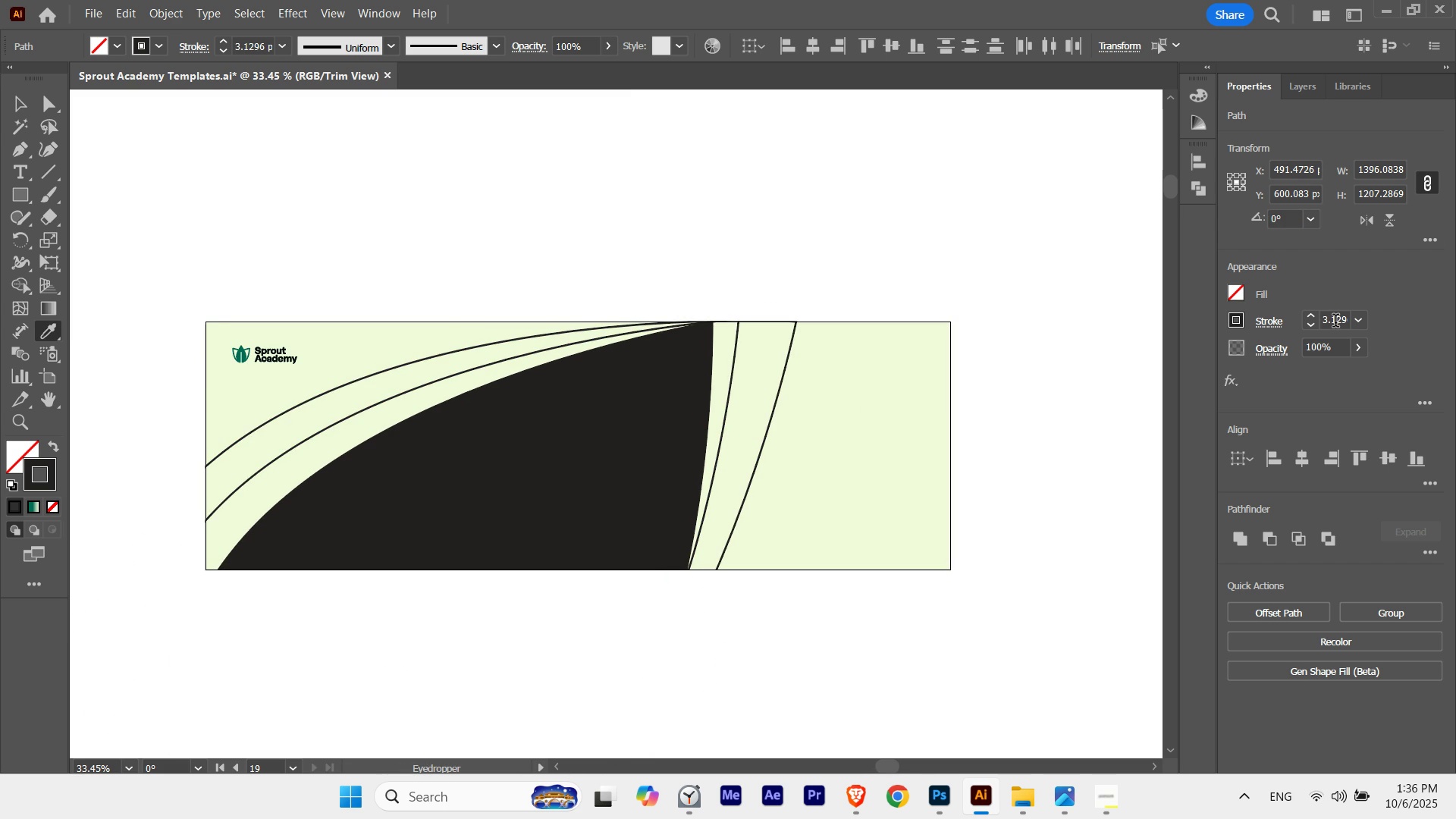 
scroll: coordinate [1335, 322], scroll_direction: up, amount: 3.0
 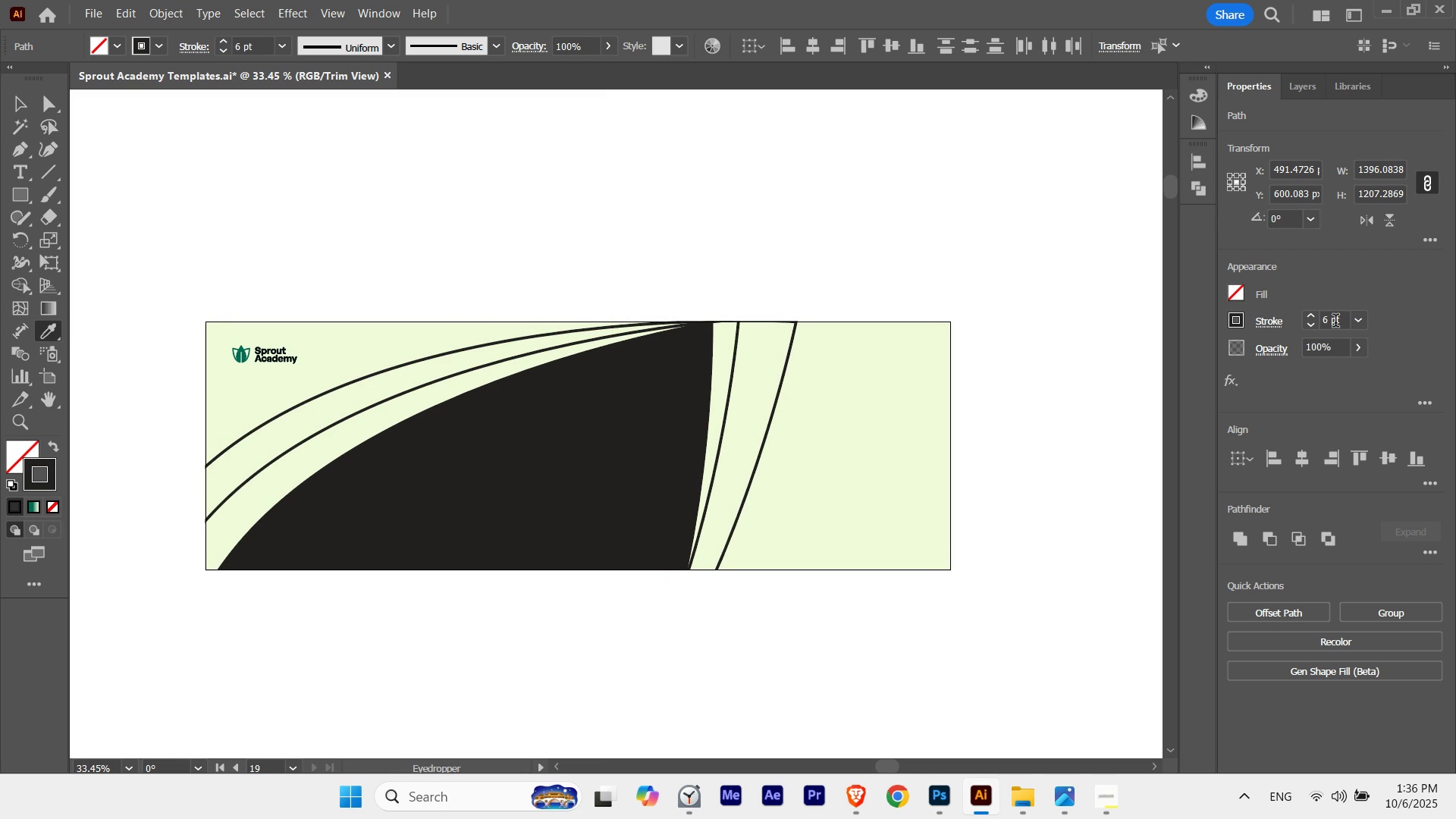 
scroll: coordinate [1335, 322], scroll_direction: down, amount: 2.0
 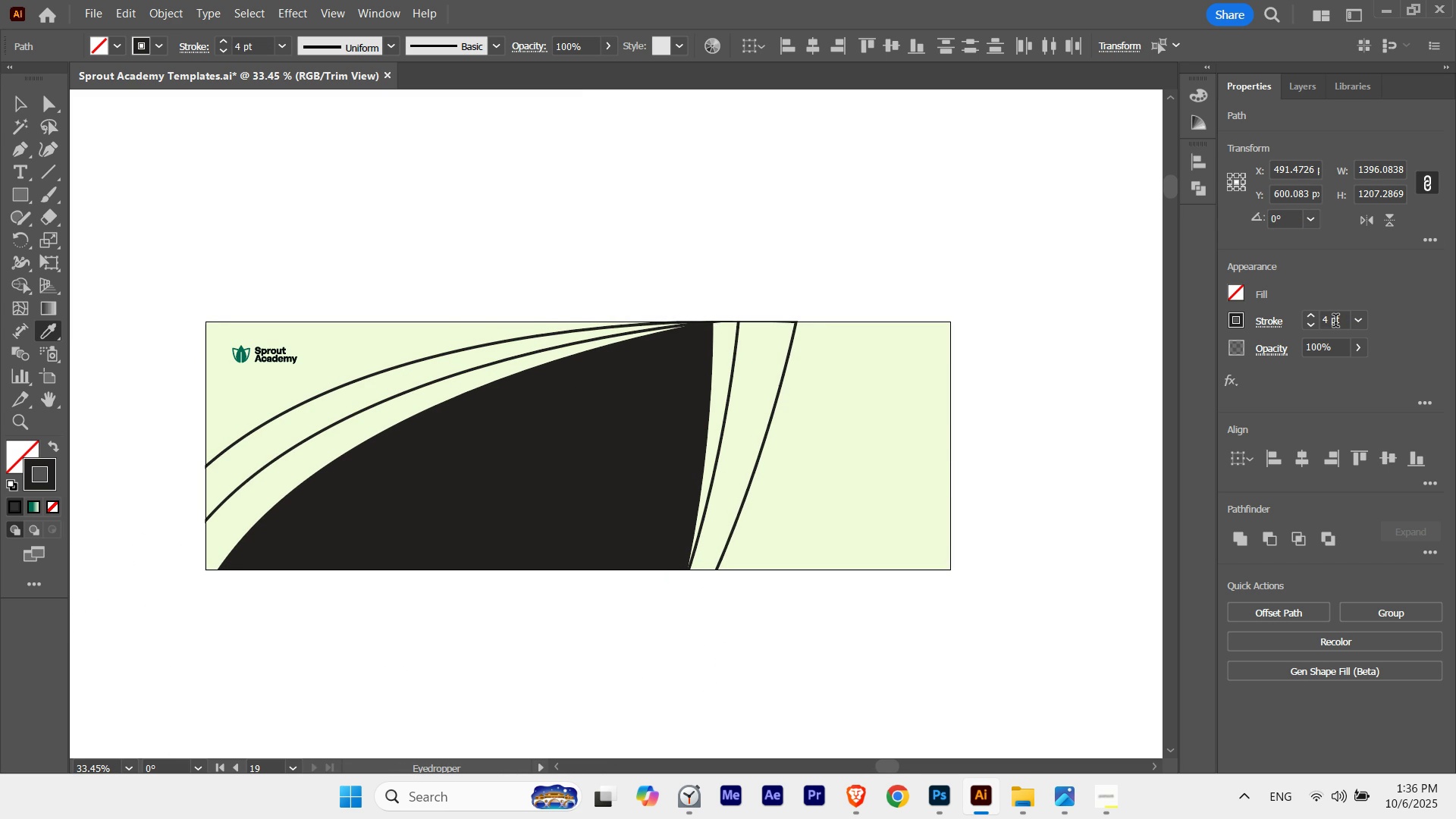 
scroll: coordinate [1335, 322], scroll_direction: none, amount: 0.0
 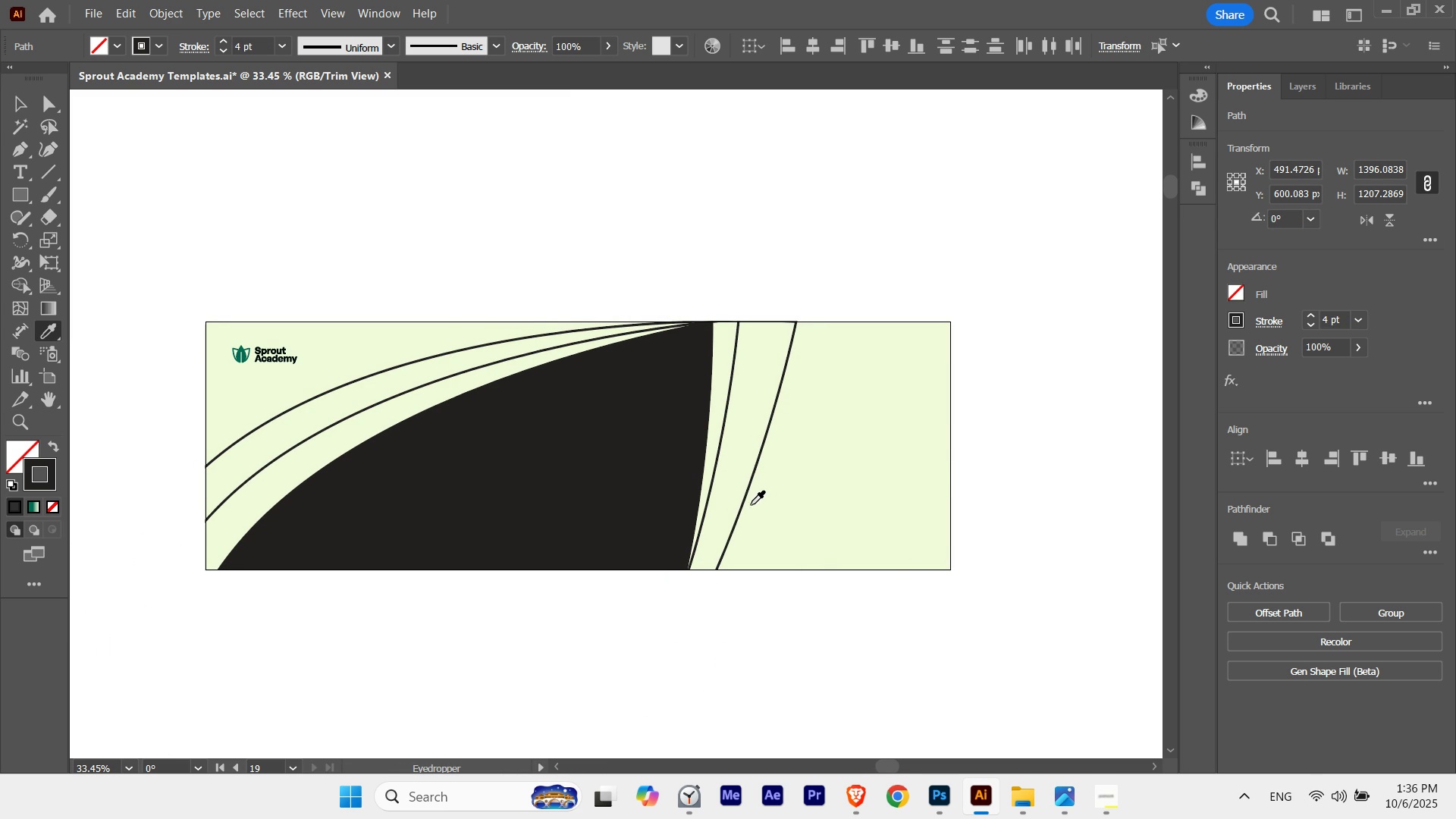 
key(V)
 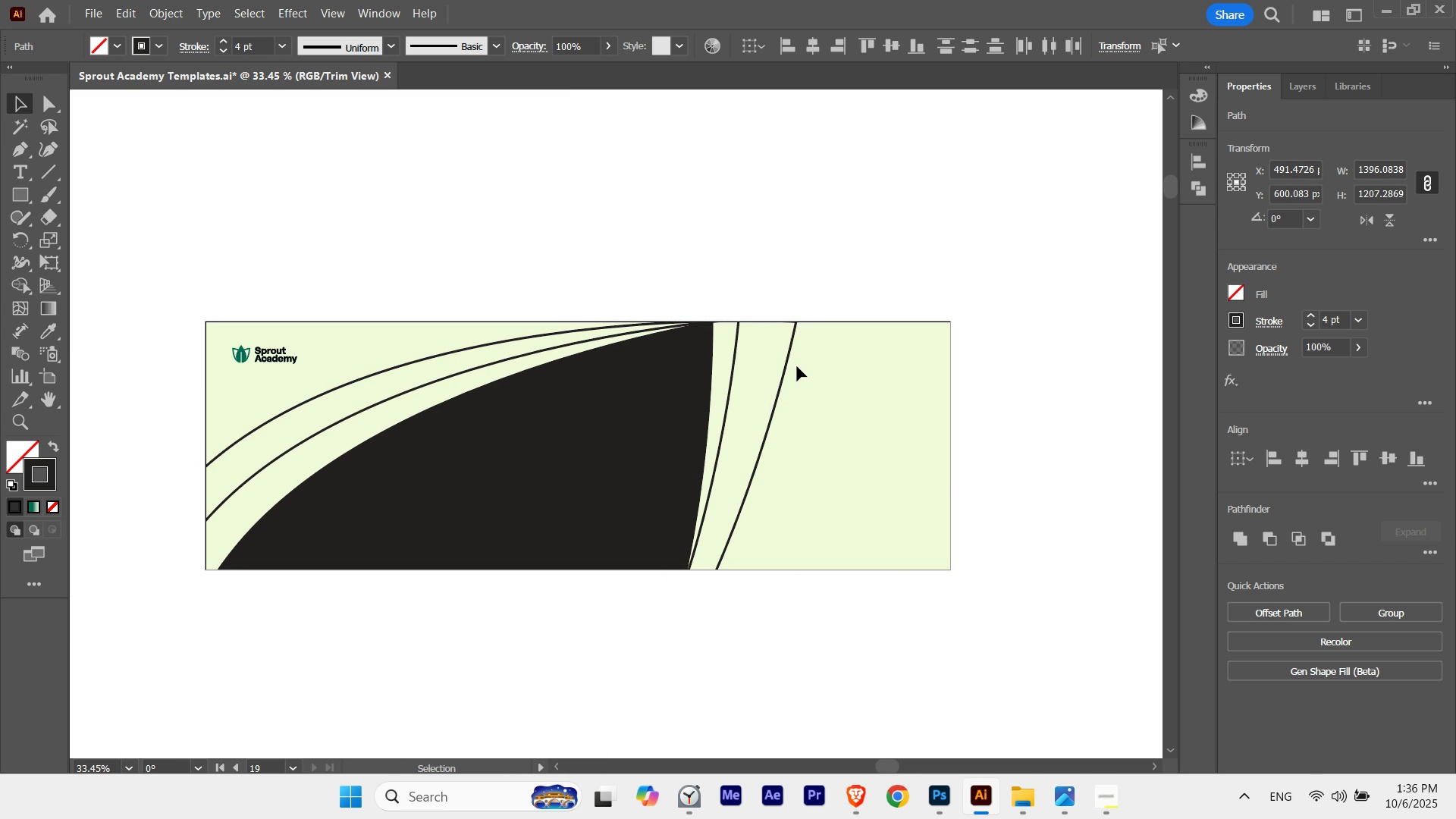 
left_click([797, 366])
 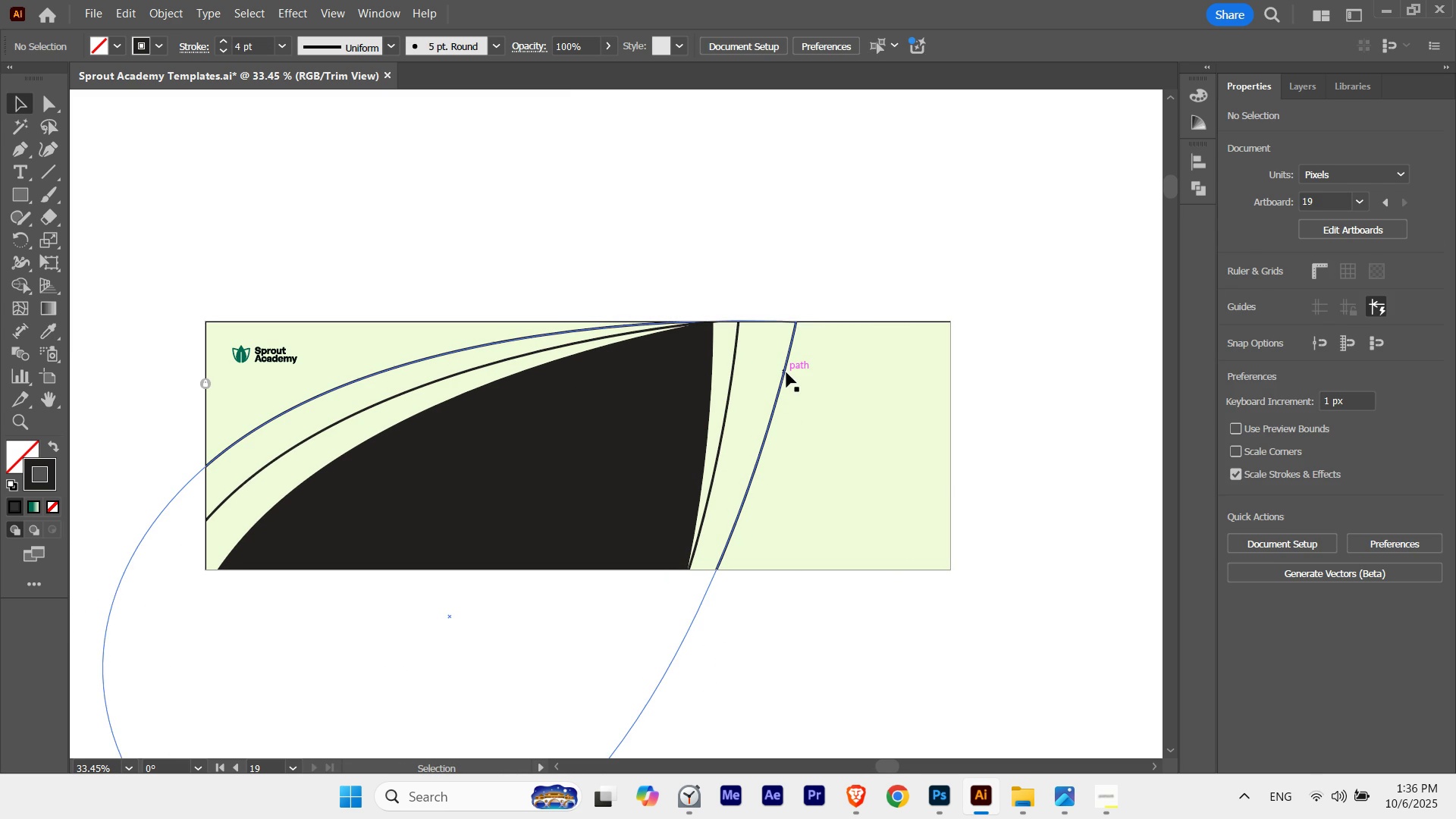 
left_click([786, 372])
 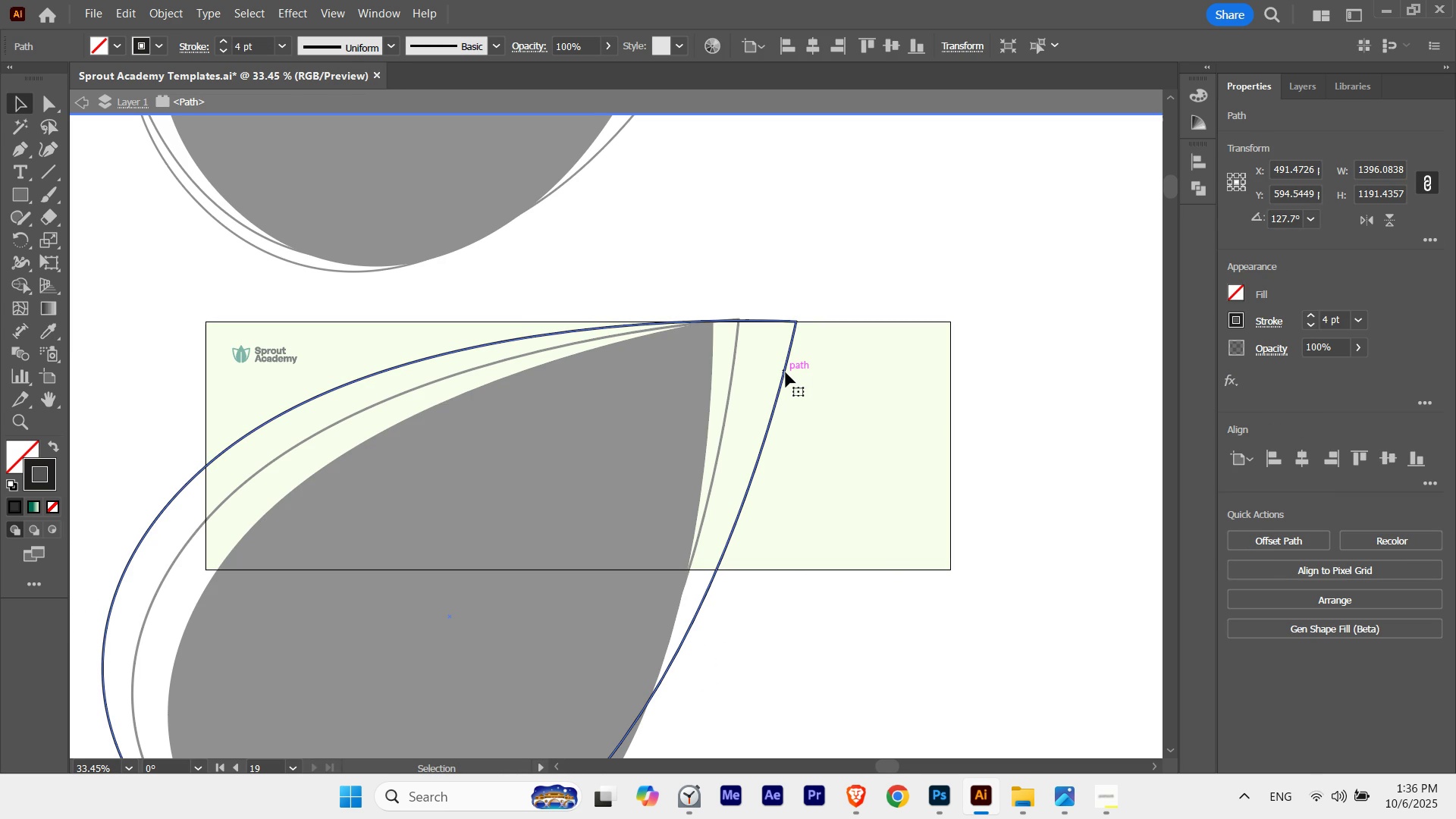 
left_click([786, 372])